 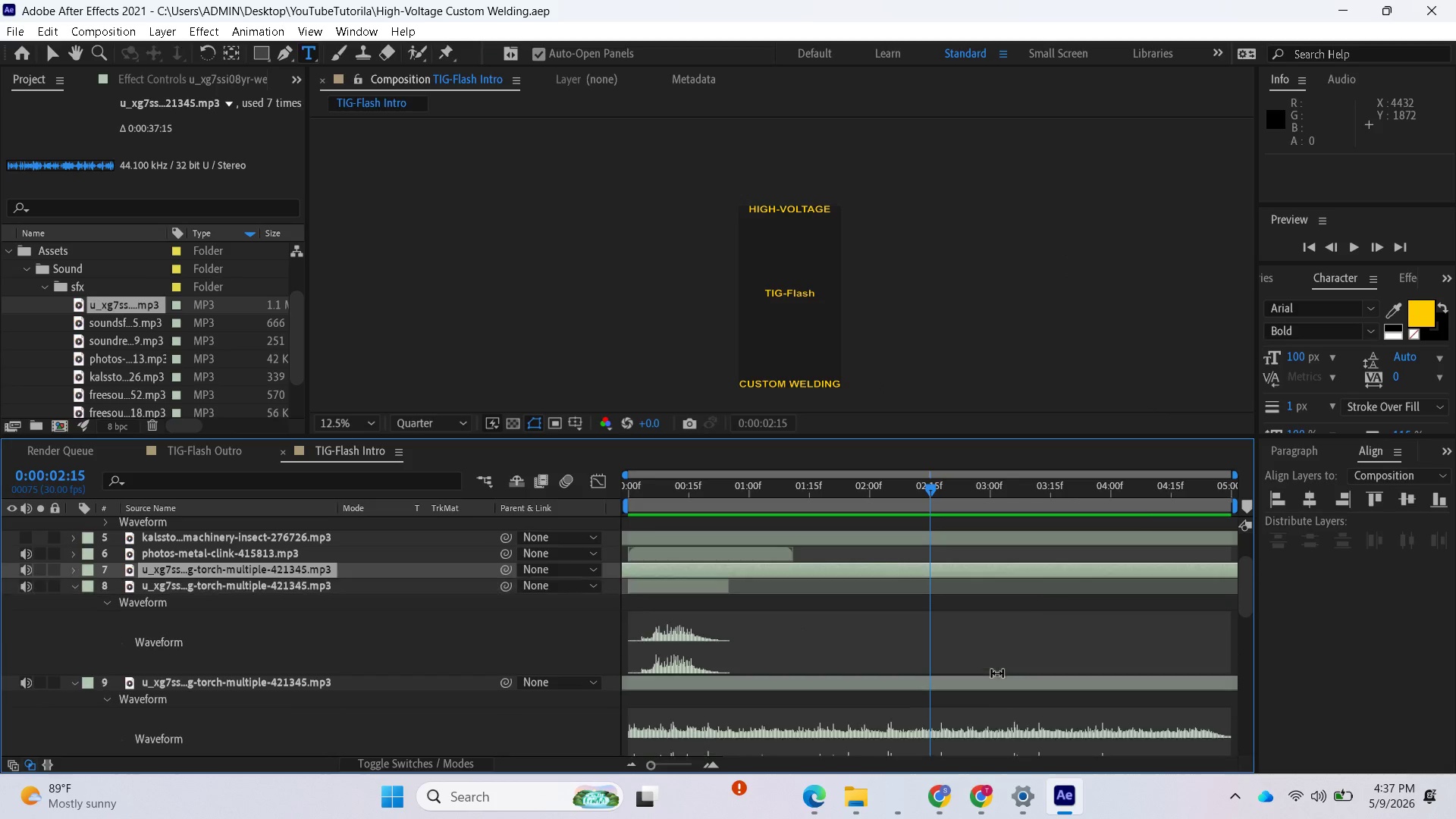 
key(S)
 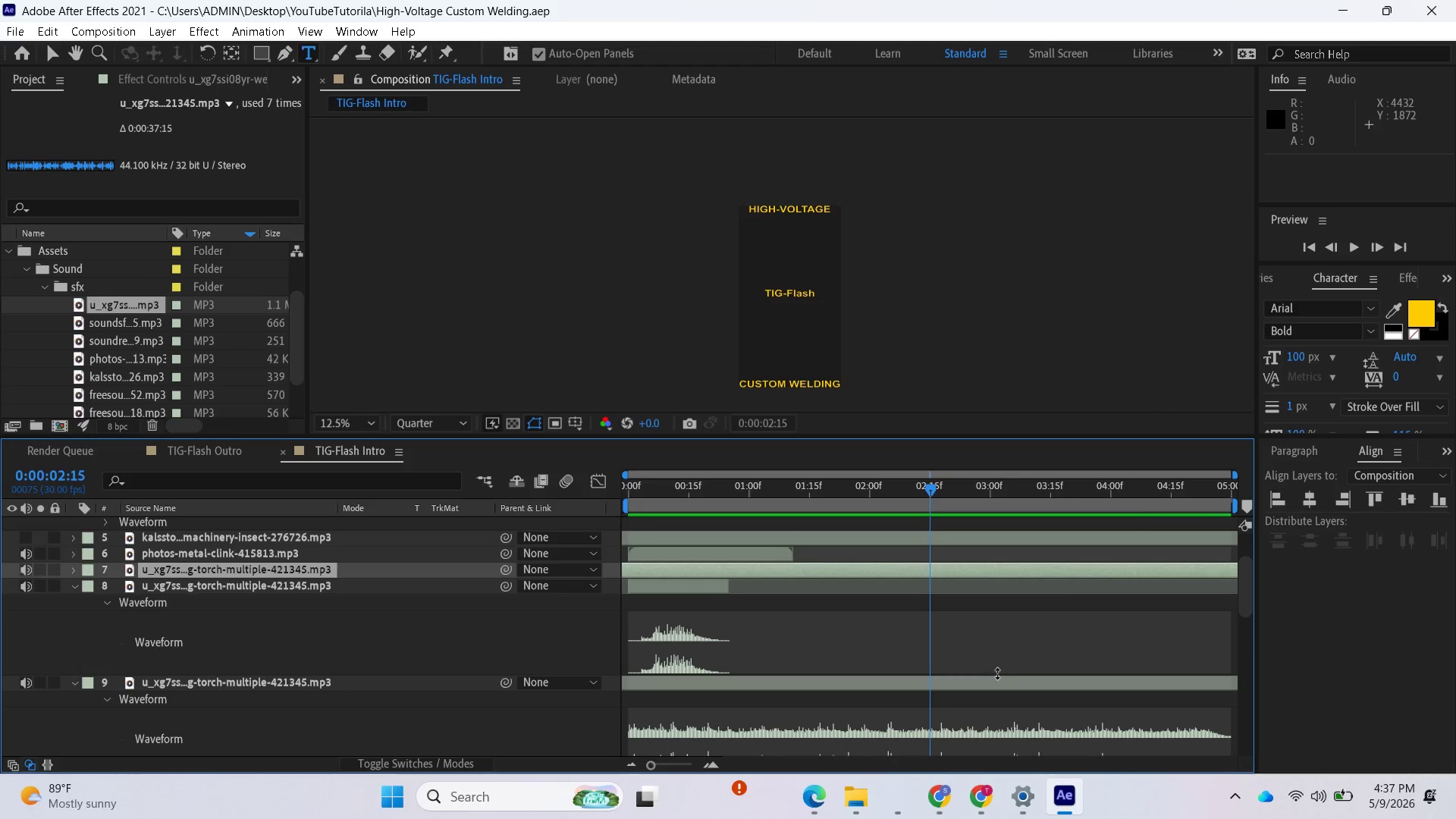 
key(Control+ControlLeft)
 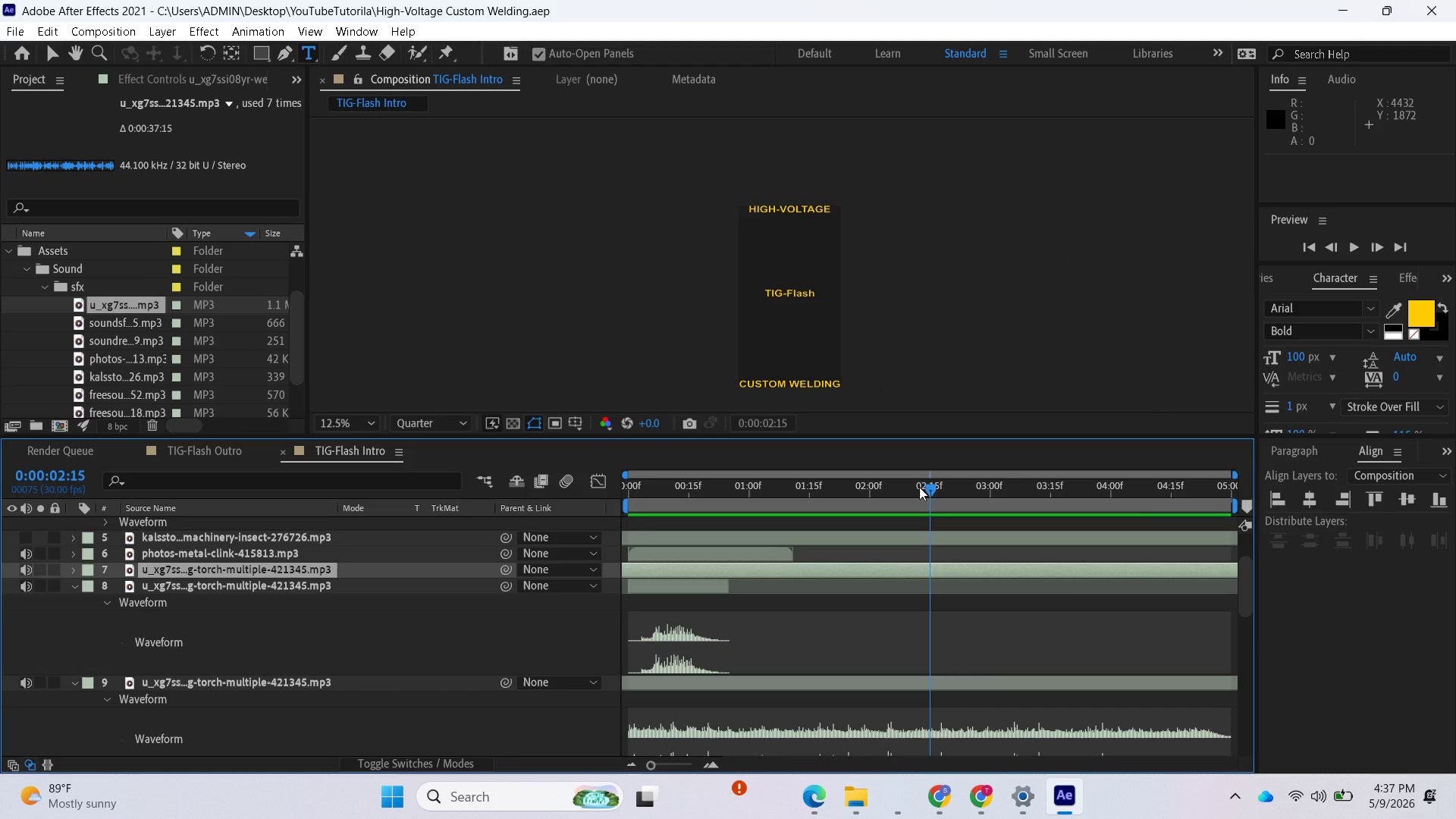 
left_click_drag(start_coordinate=[918, 486], to_coordinate=[595, 499])
 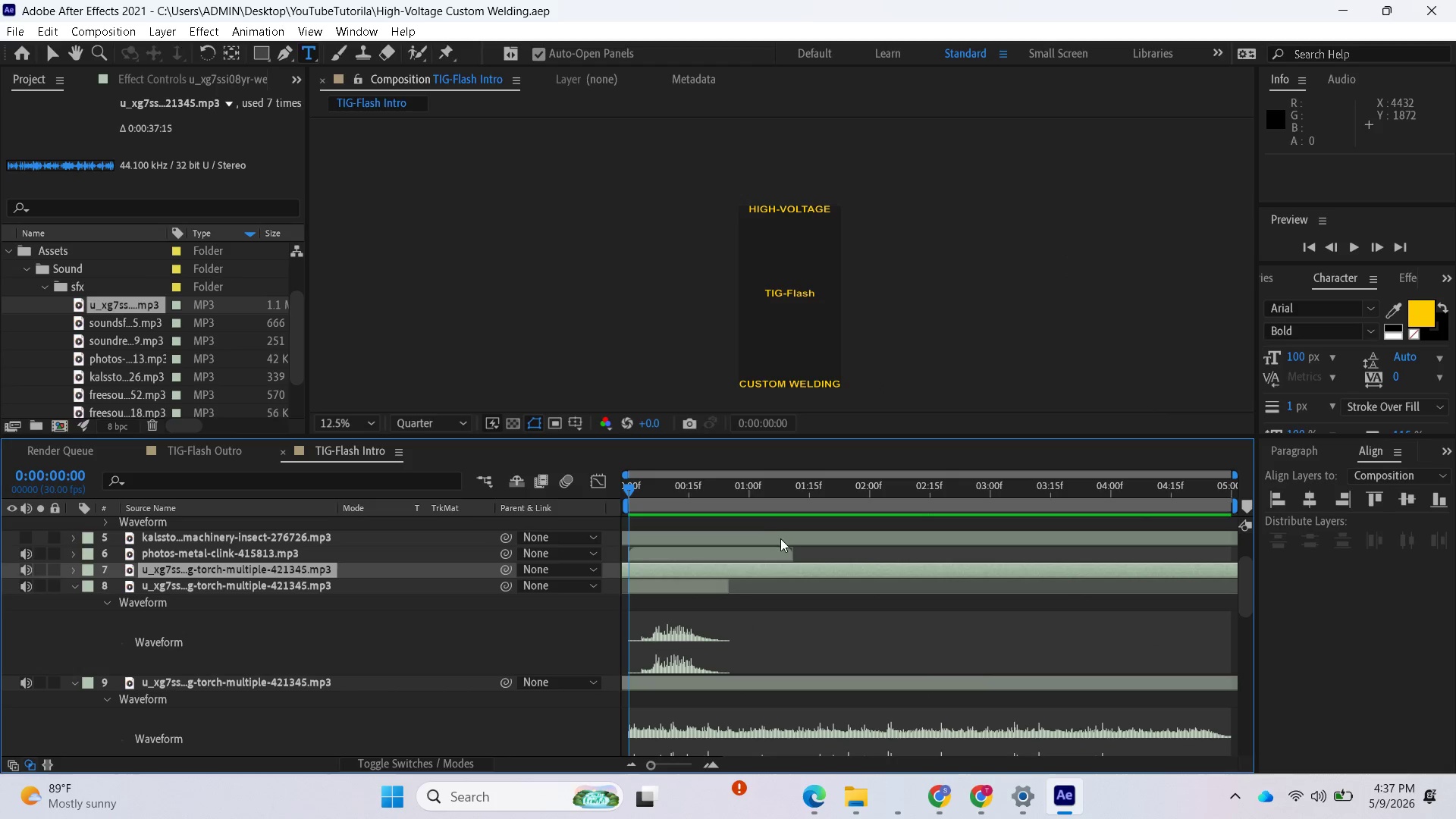 
key(Space)
 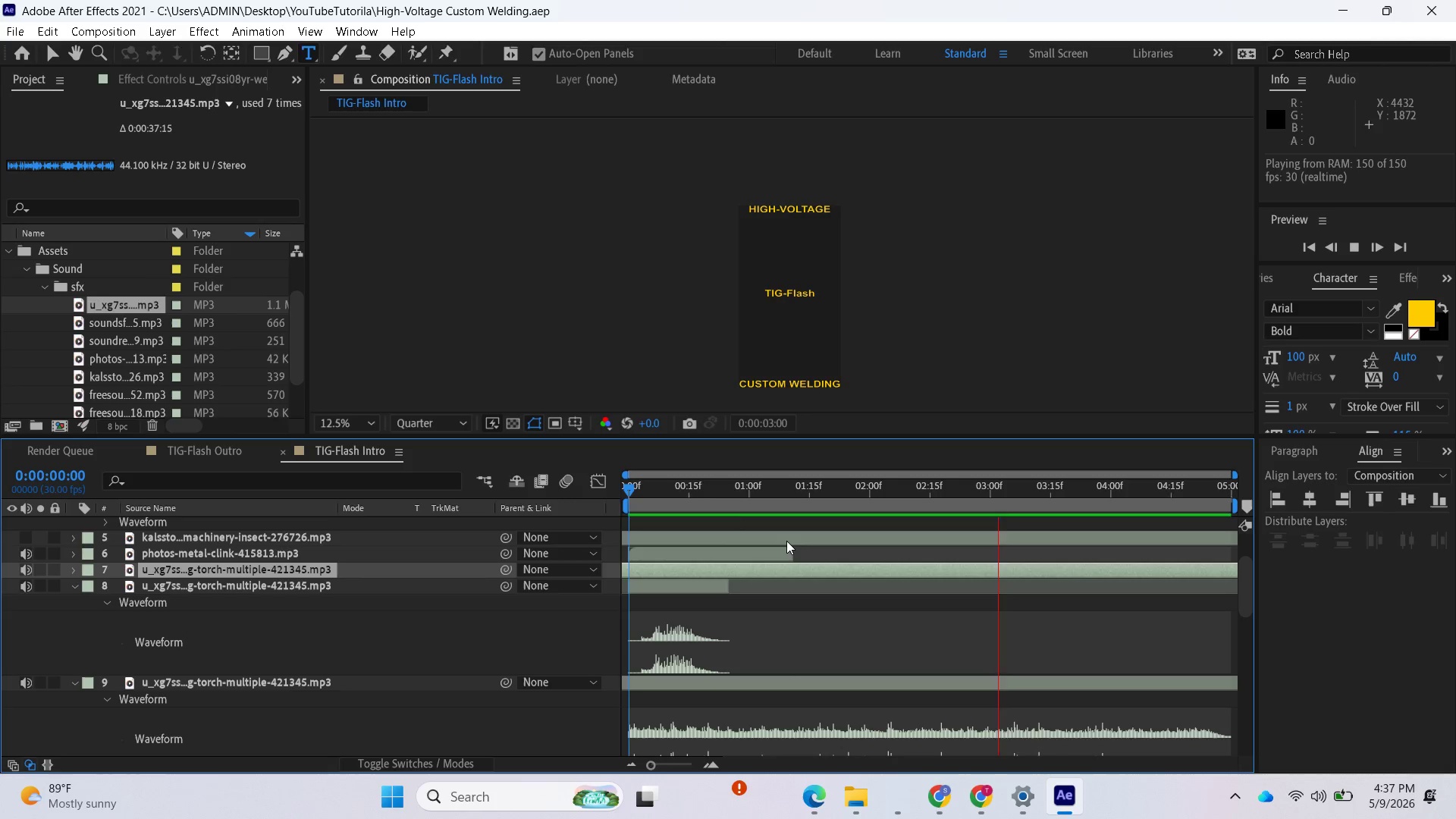 
key(Space)
 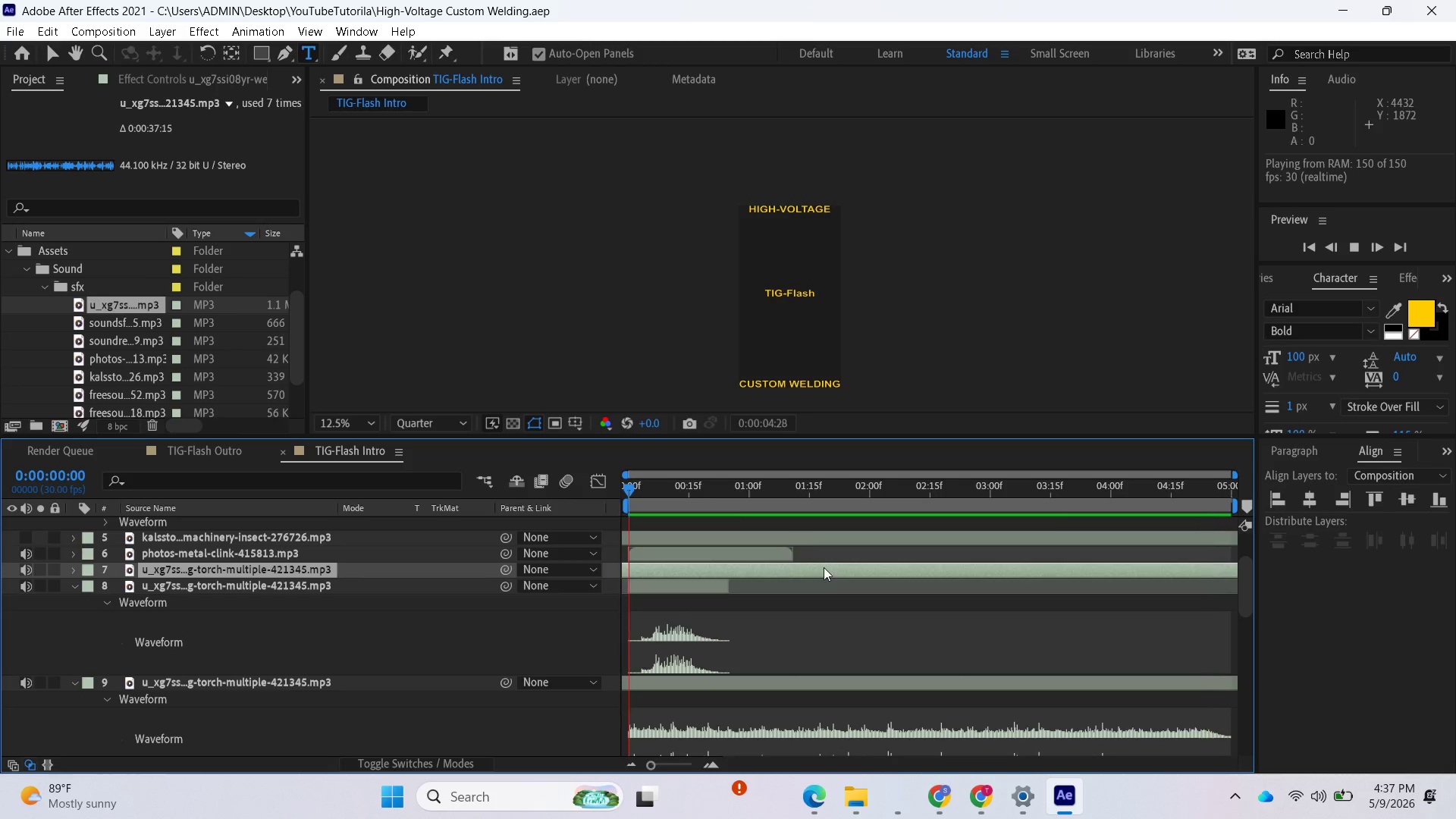 
key(Space)
 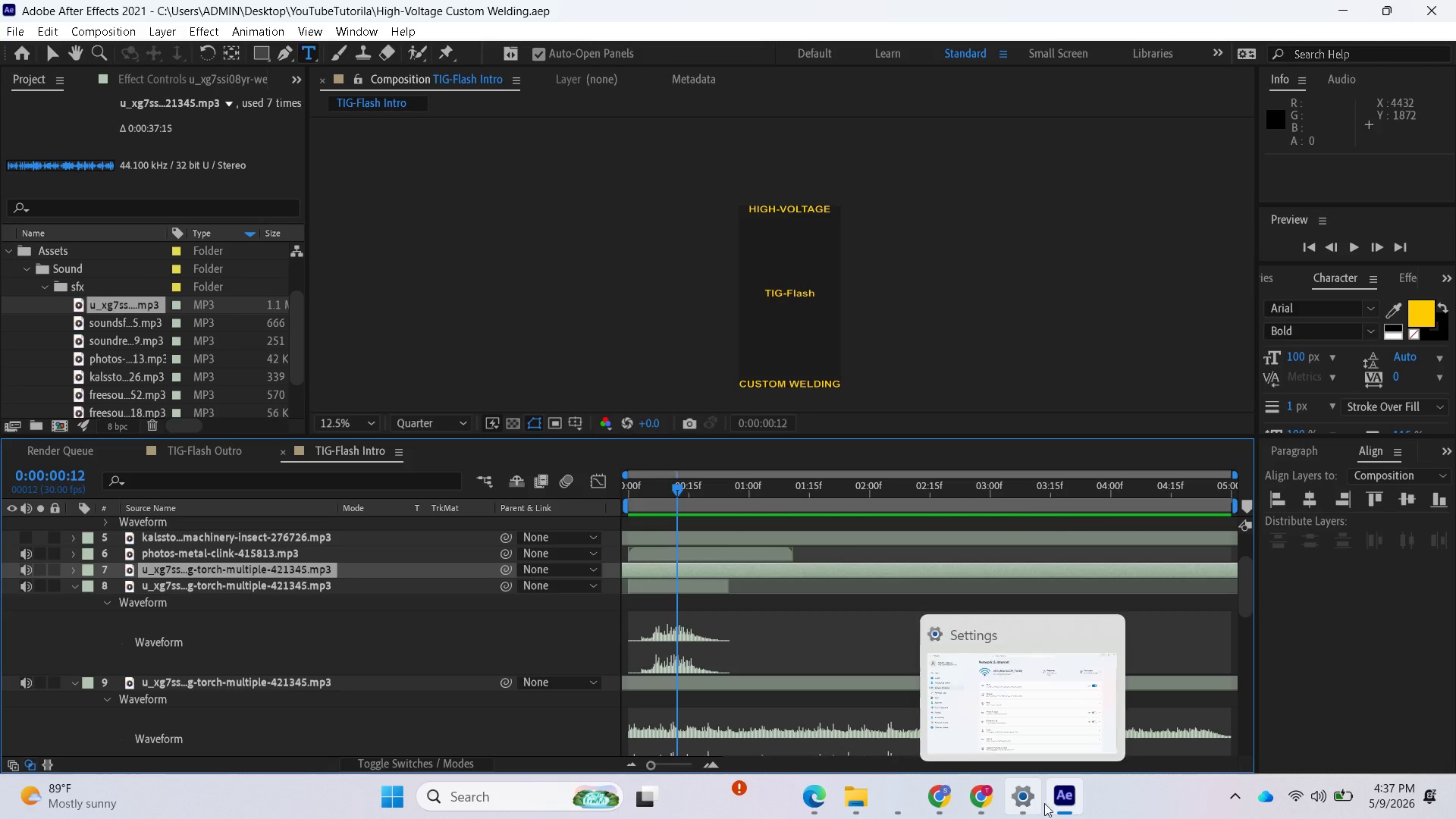 
wait(7.12)
 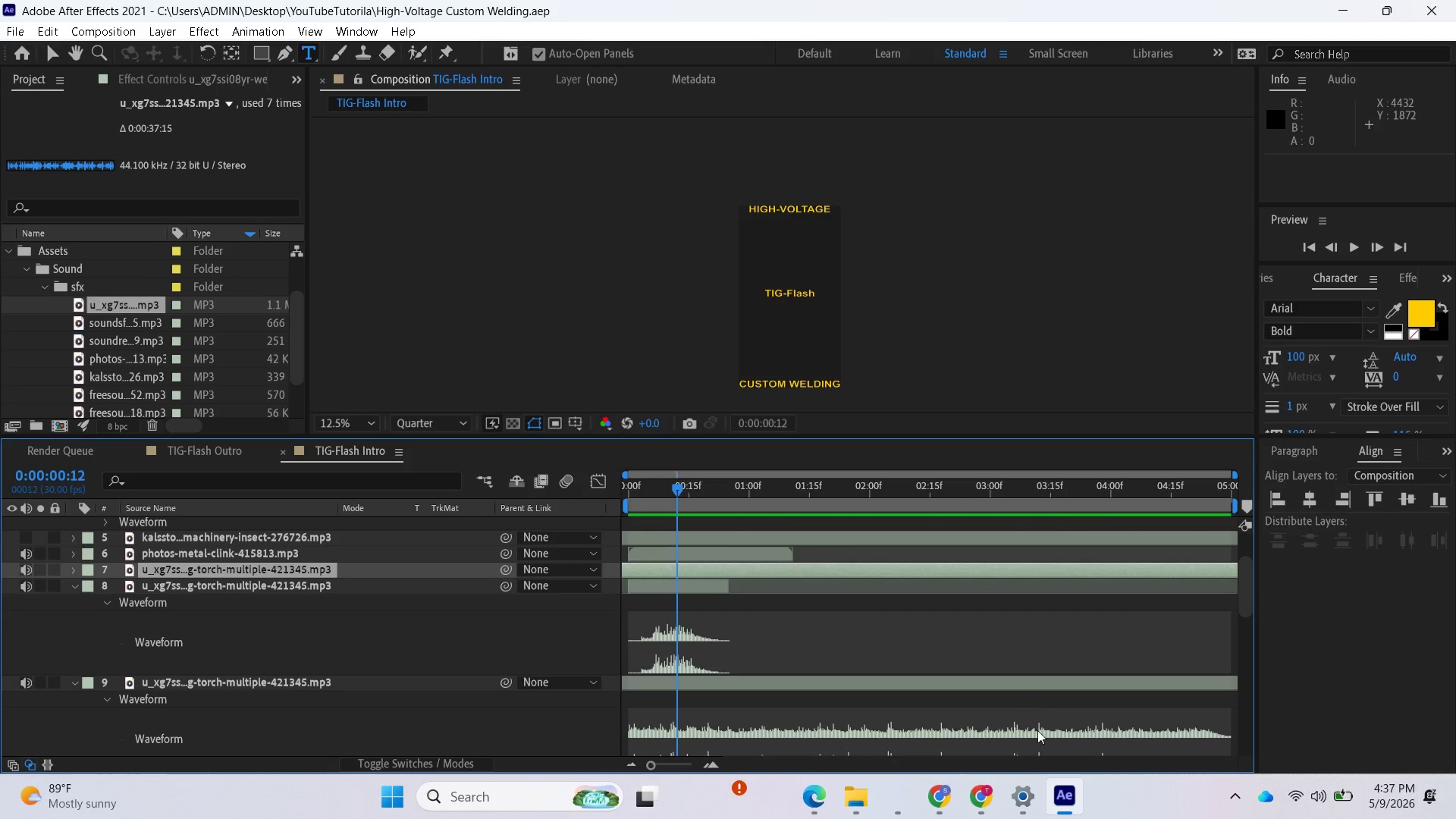 
left_click([223, 451])
 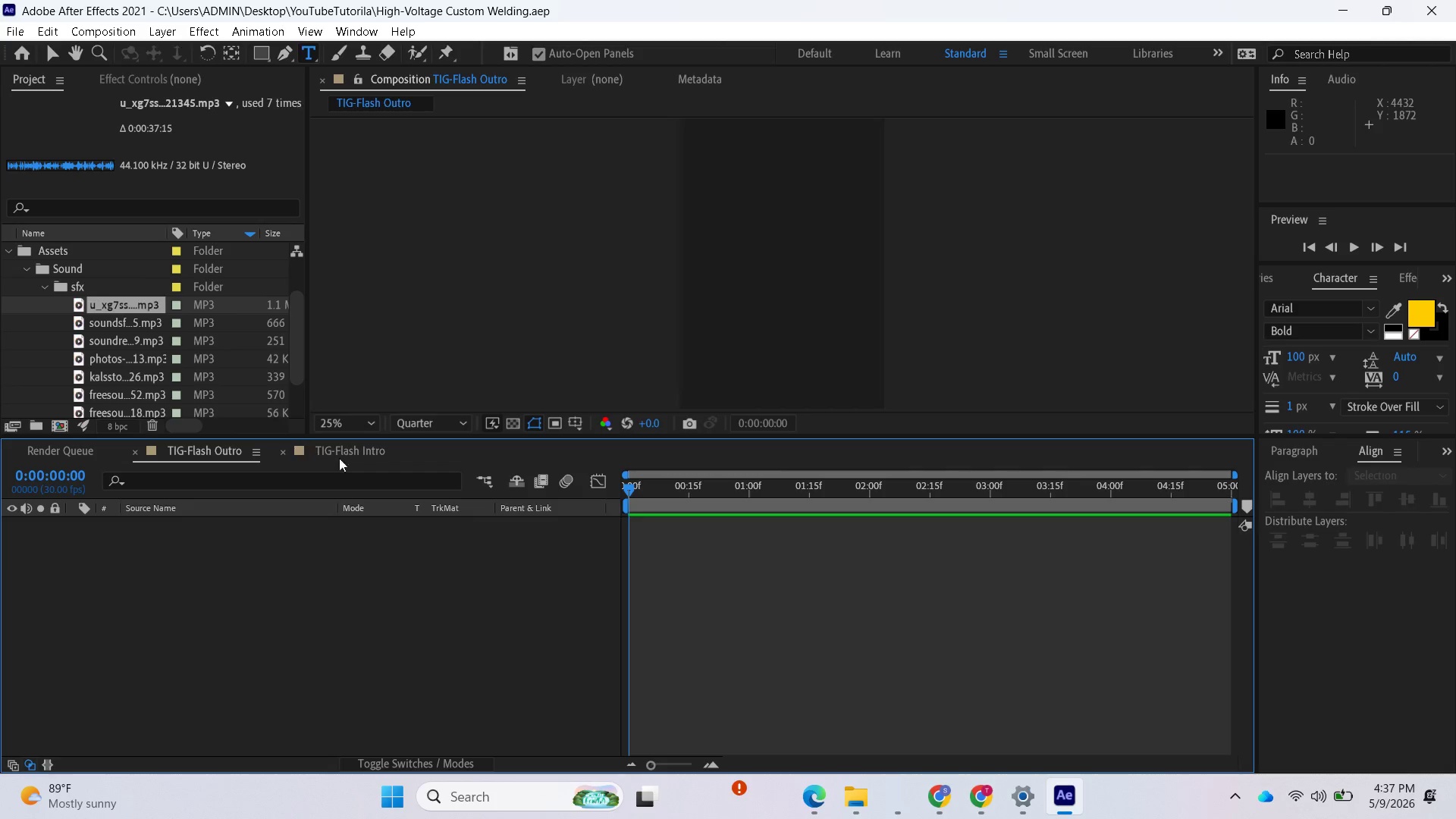 